 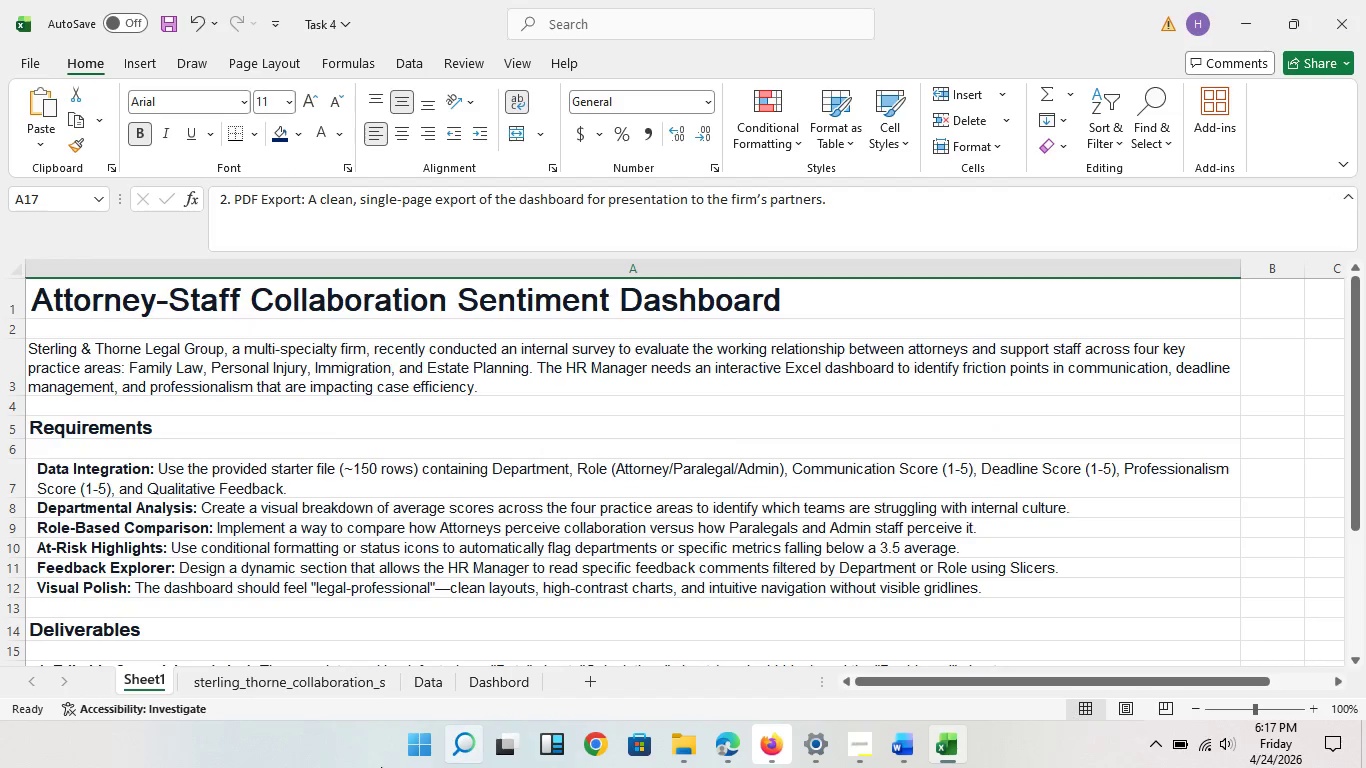 
left_click([281, 683])
 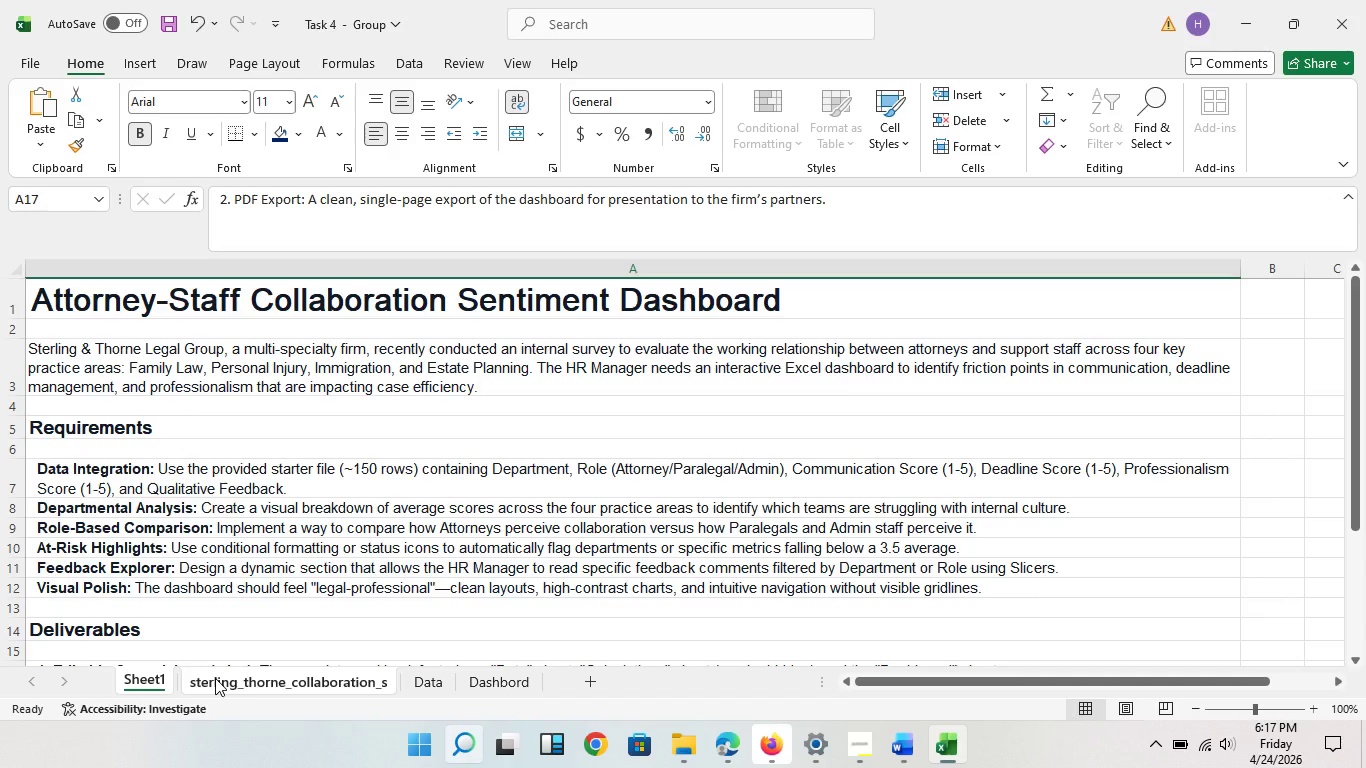 
left_click([215, 678])
 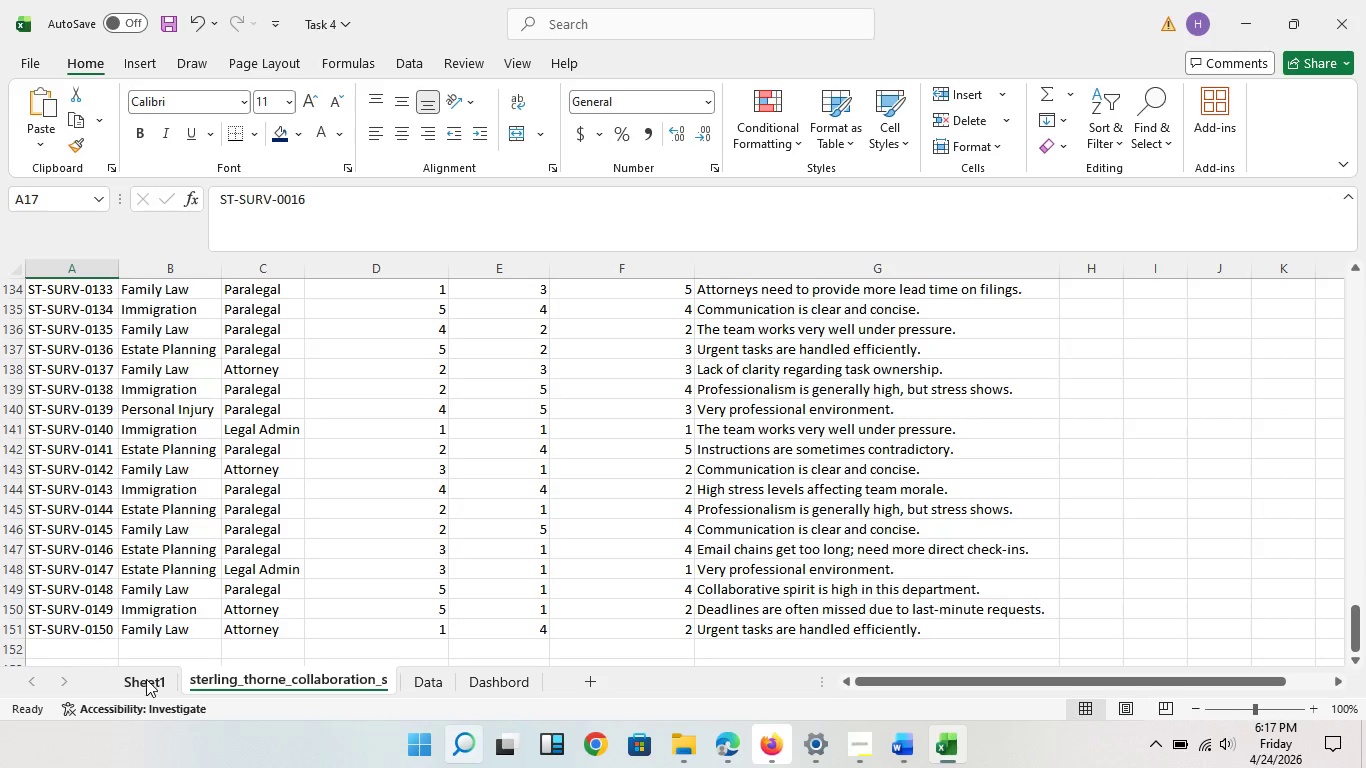 
hold_key(key=ControlLeft, duration=1.0)
left_click([147, 679])
 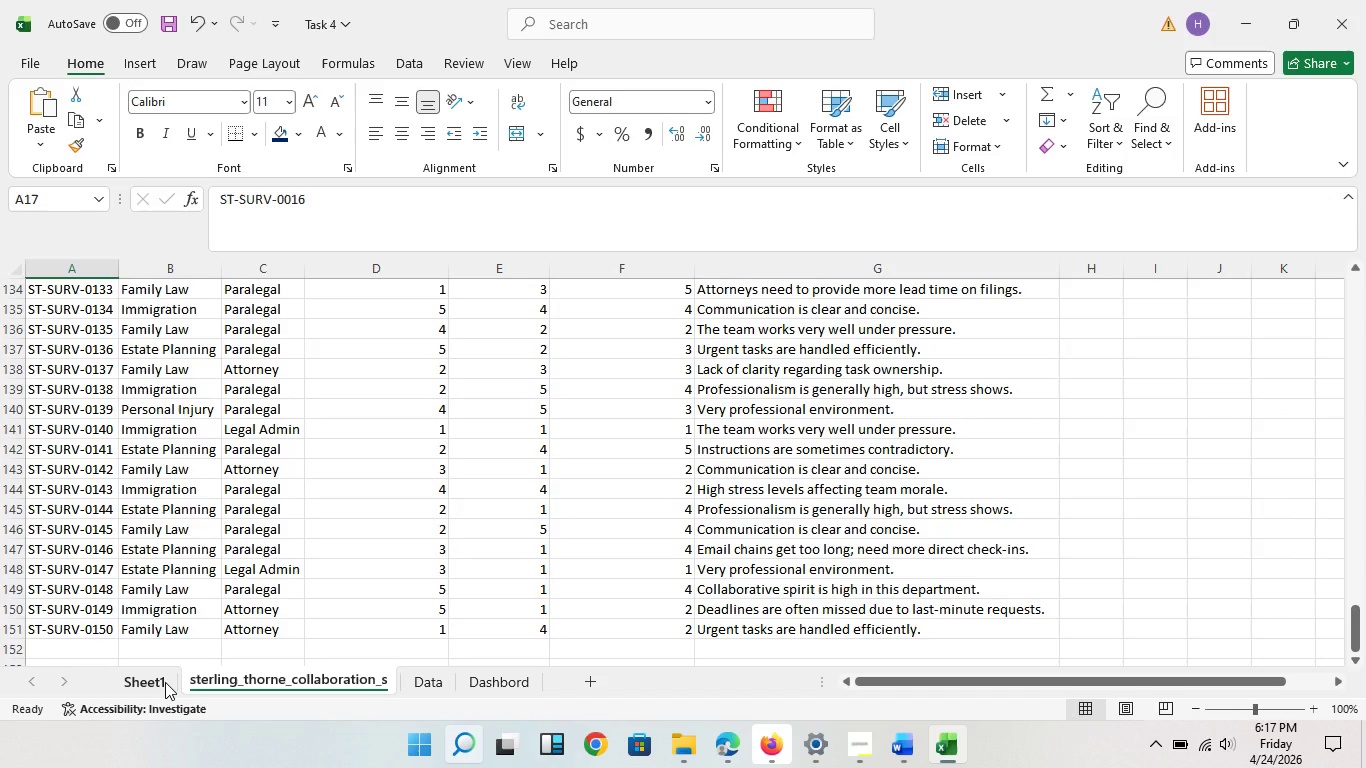 
hold_key(key=ControlLeft, duration=1.06)
 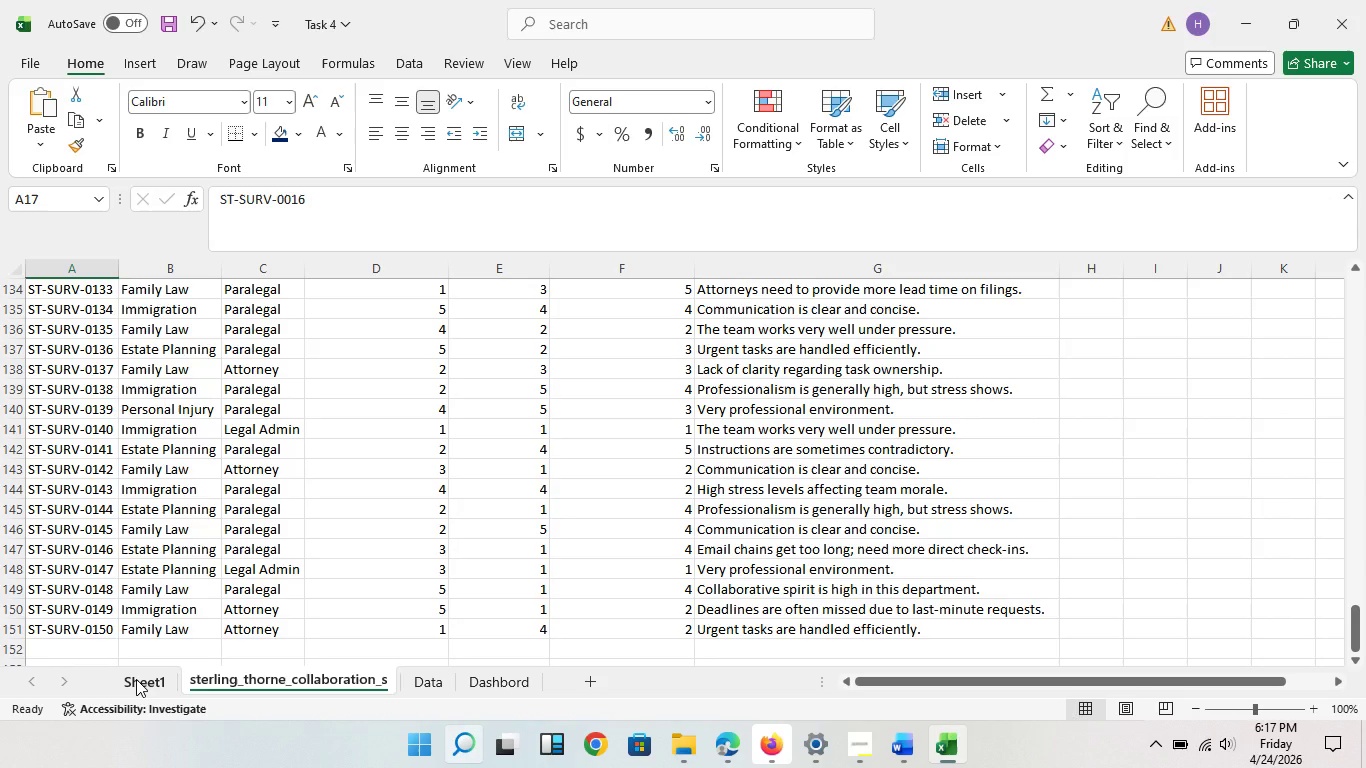 
hold_key(key=ControlLeft, duration=1.86)
left_click([137, 681])
 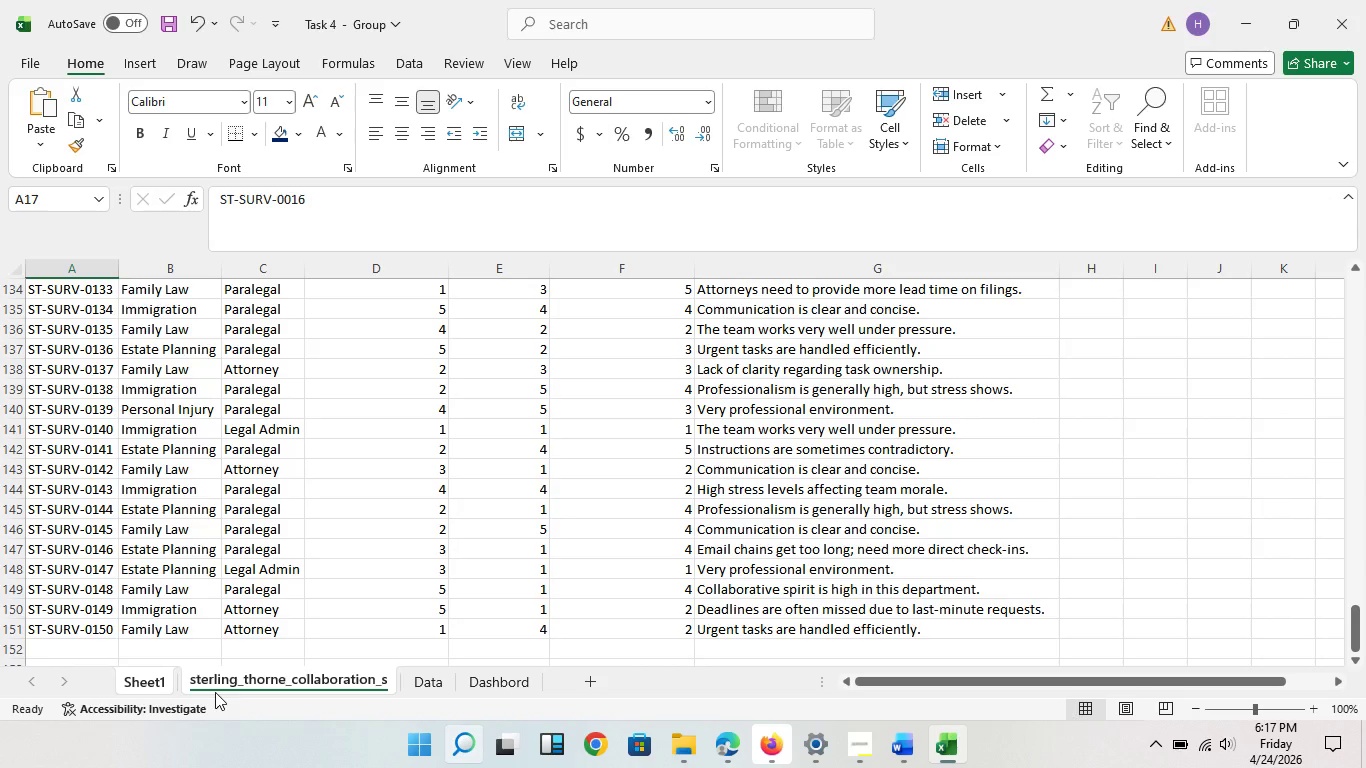 
hold_key(key=ControlLeft, duration=0.53)
 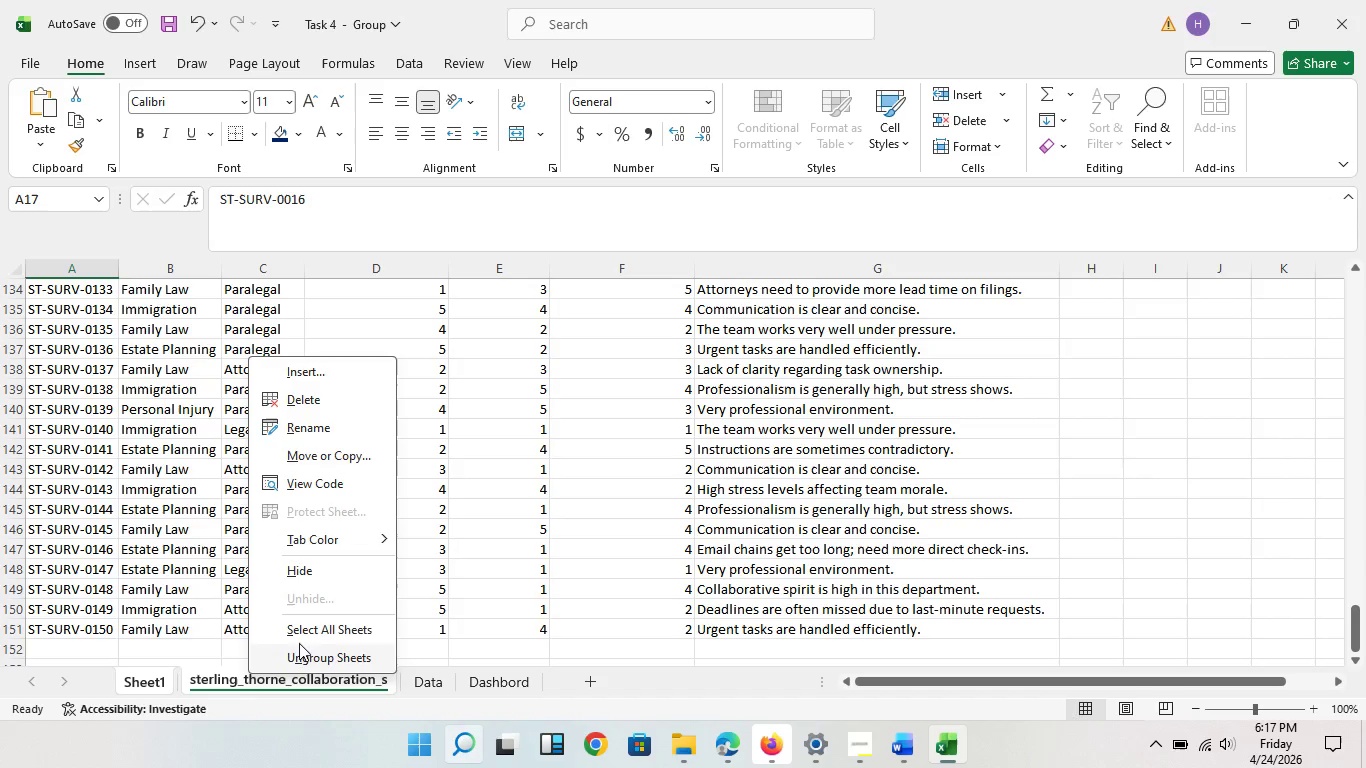 
right_click([247, 673])
 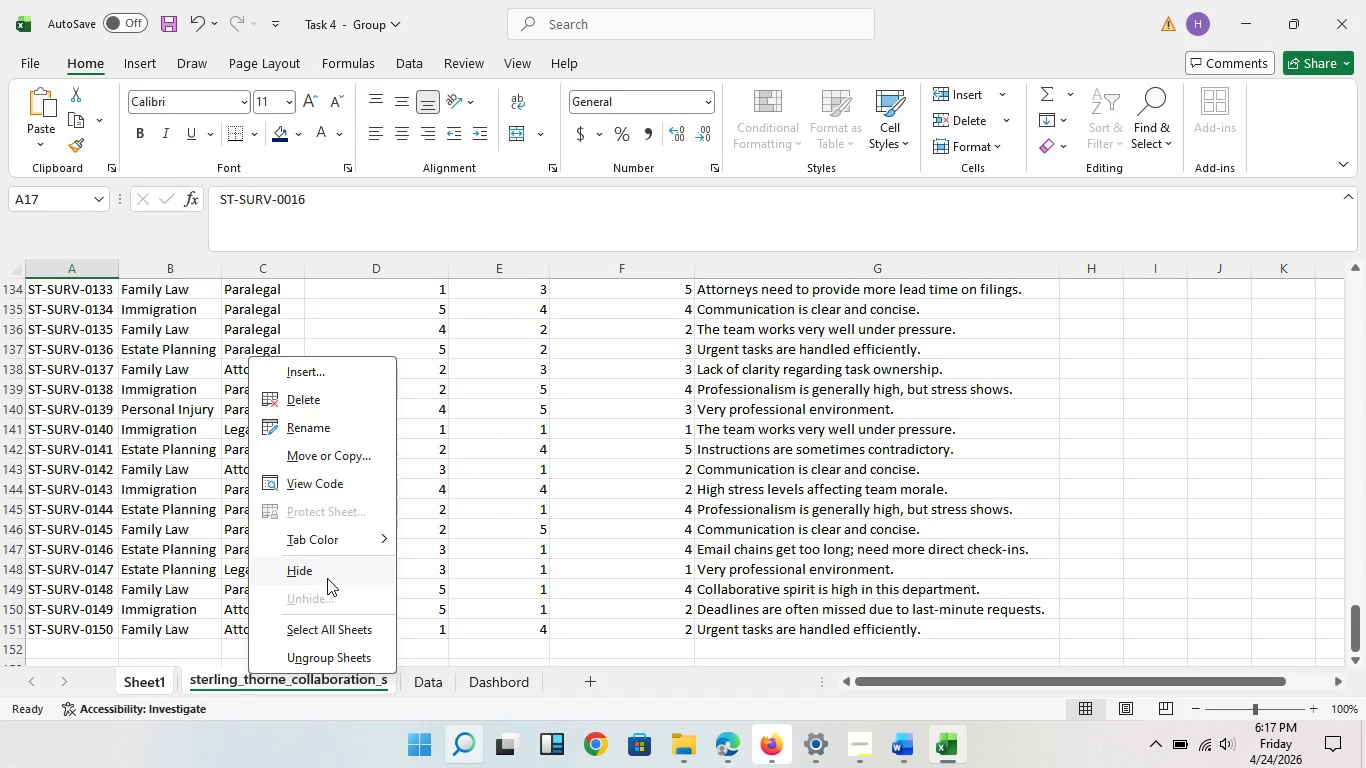 
left_click([327, 578])
 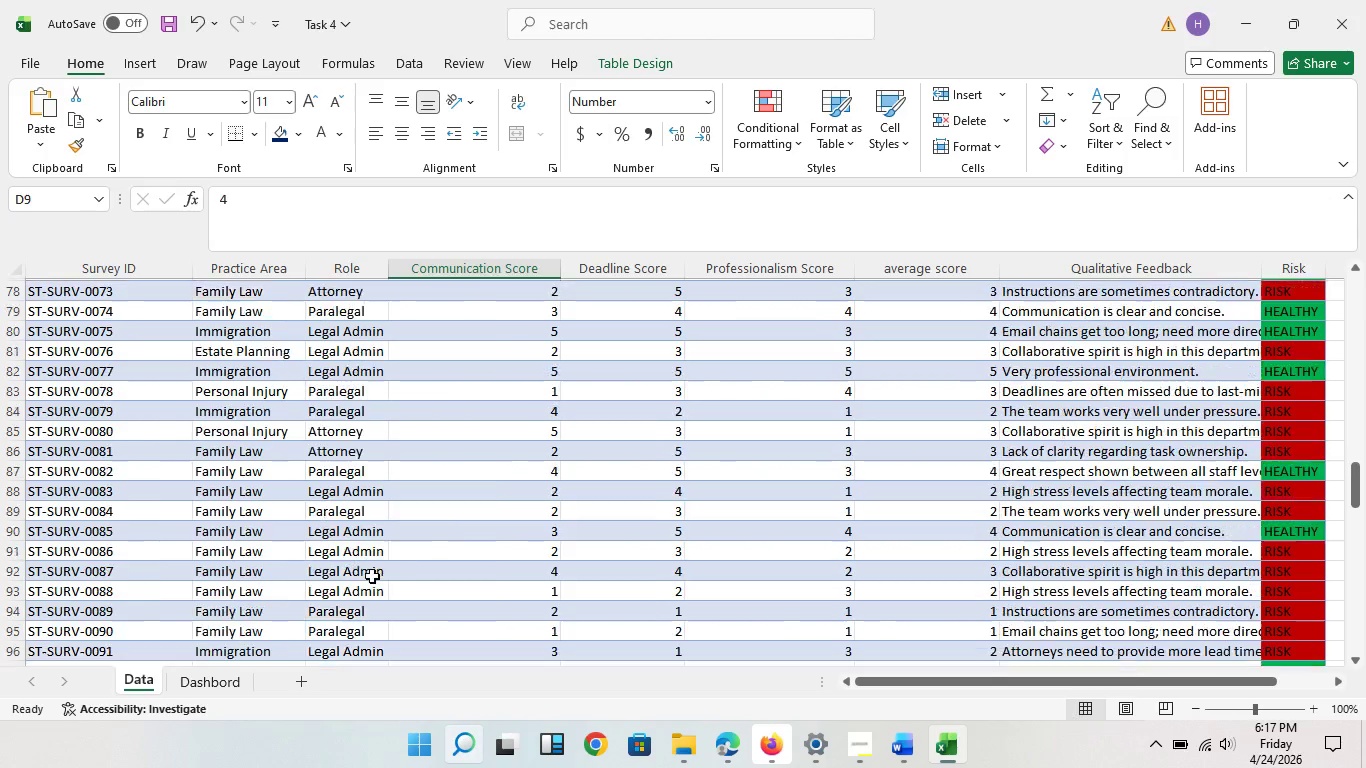 
left_click([208, 688])
 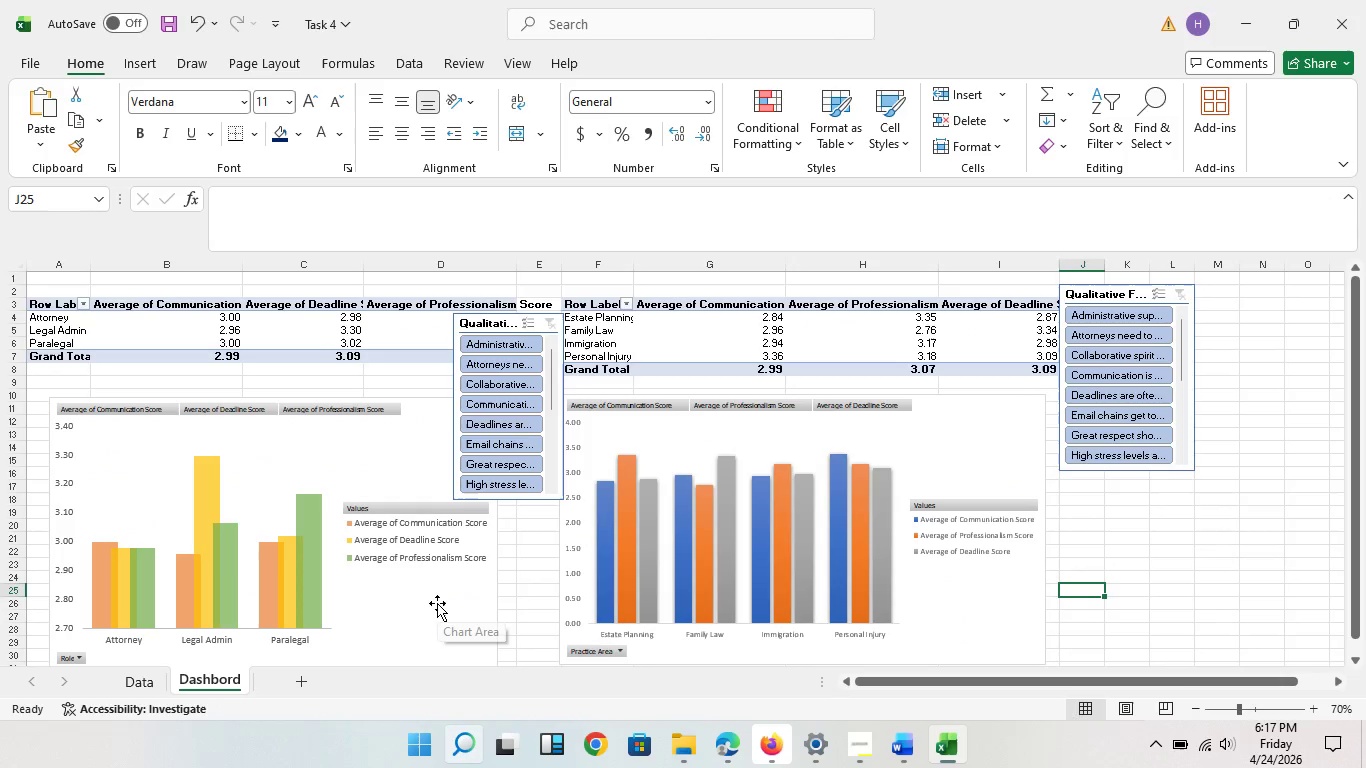 
scroll: coordinate [437, 603], scroll_direction: up, amount: 22.0
 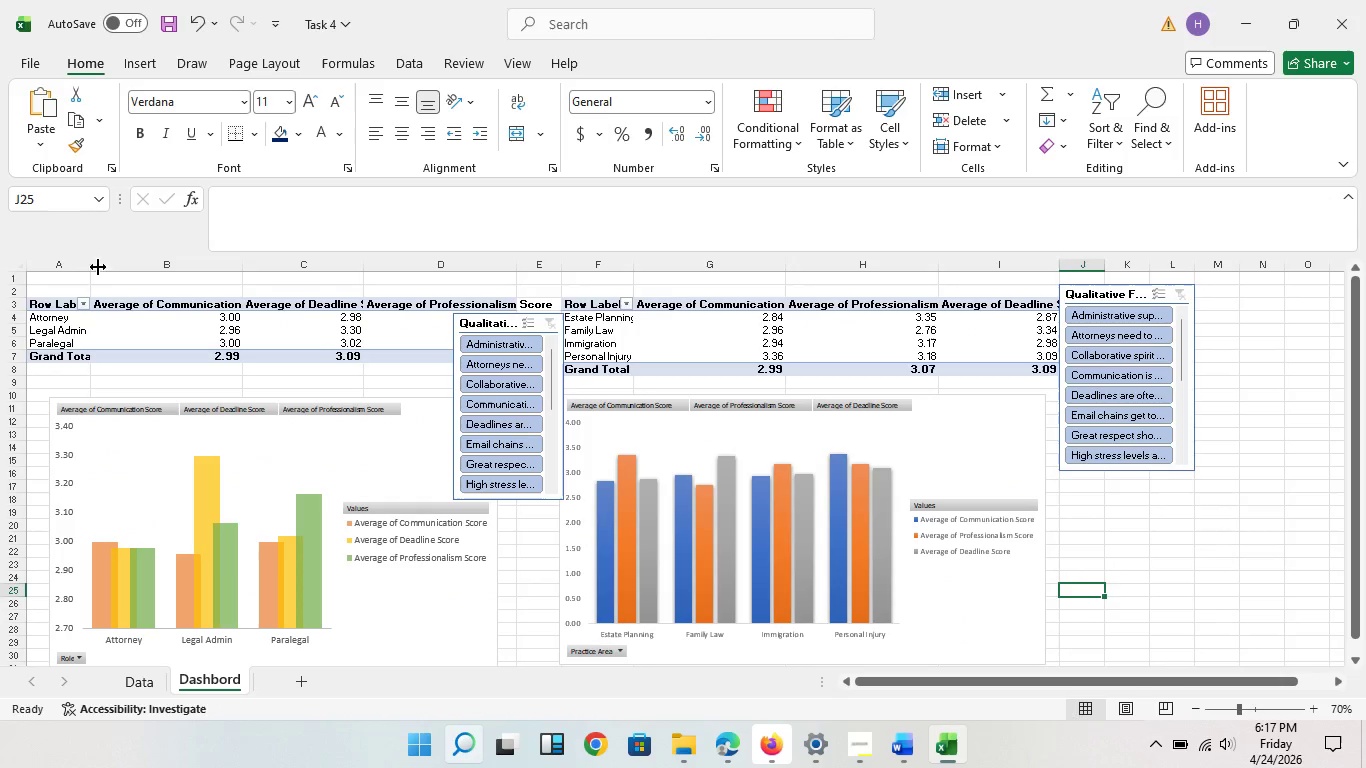 
key(Control+ControlLeft)
 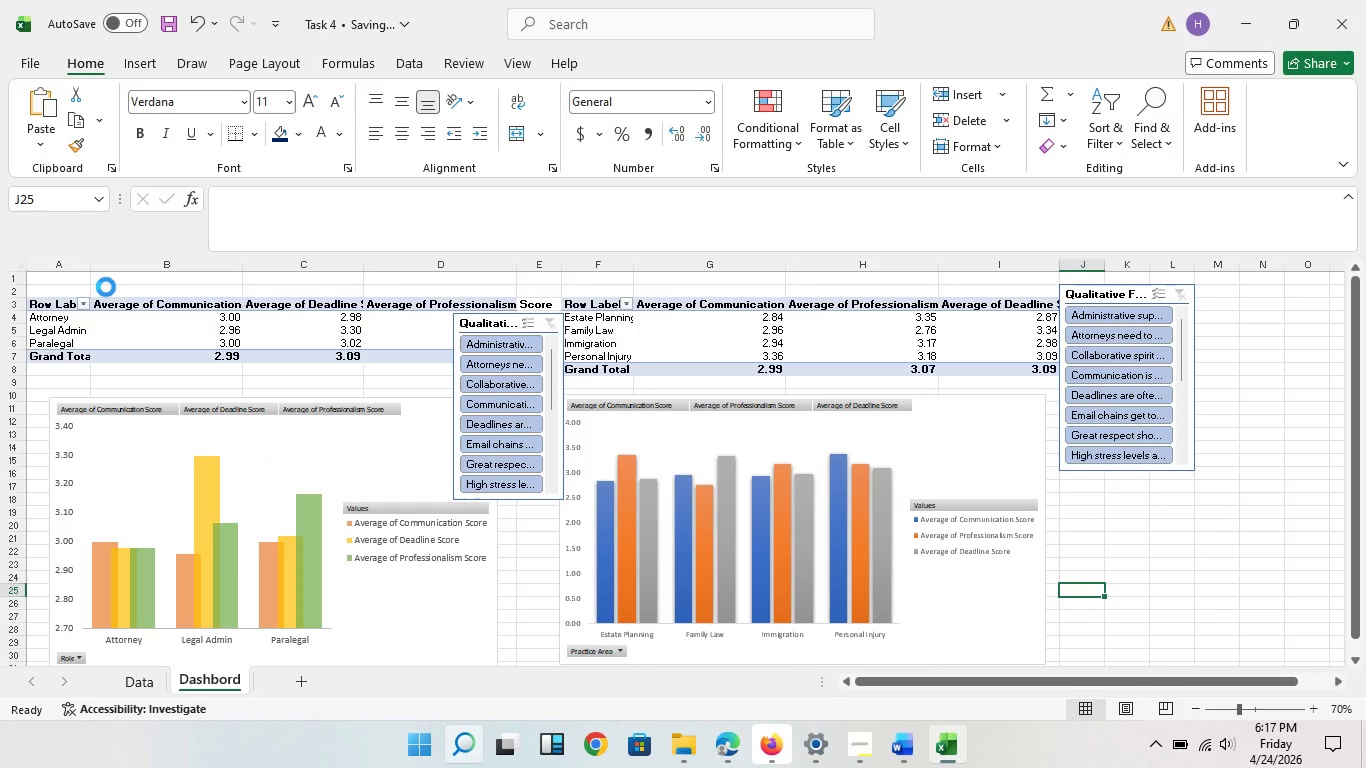 